 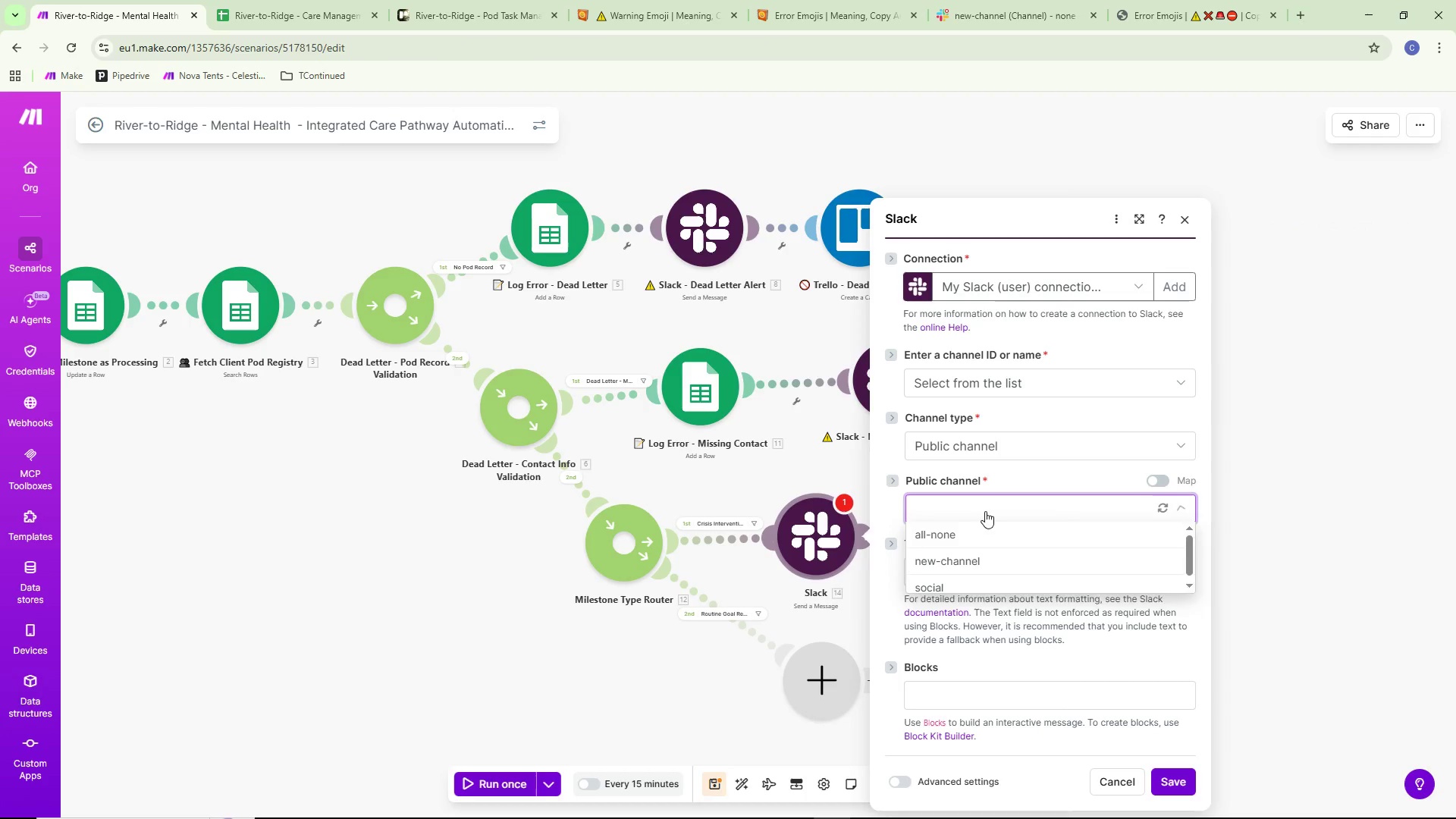 
scroll: coordinate [996, 570], scroll_direction: down, amount: 2.0
 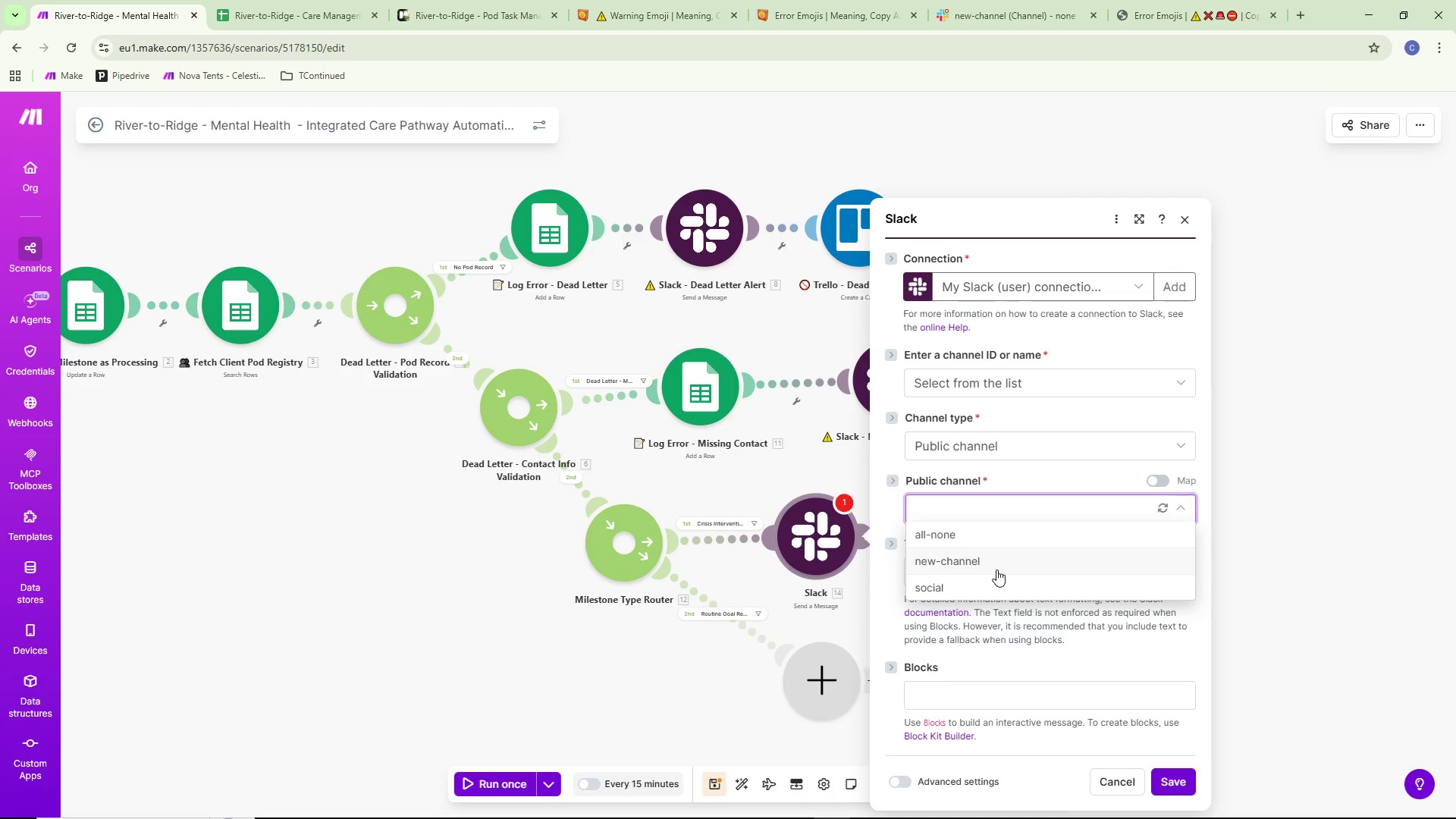 
wait(8.91)
 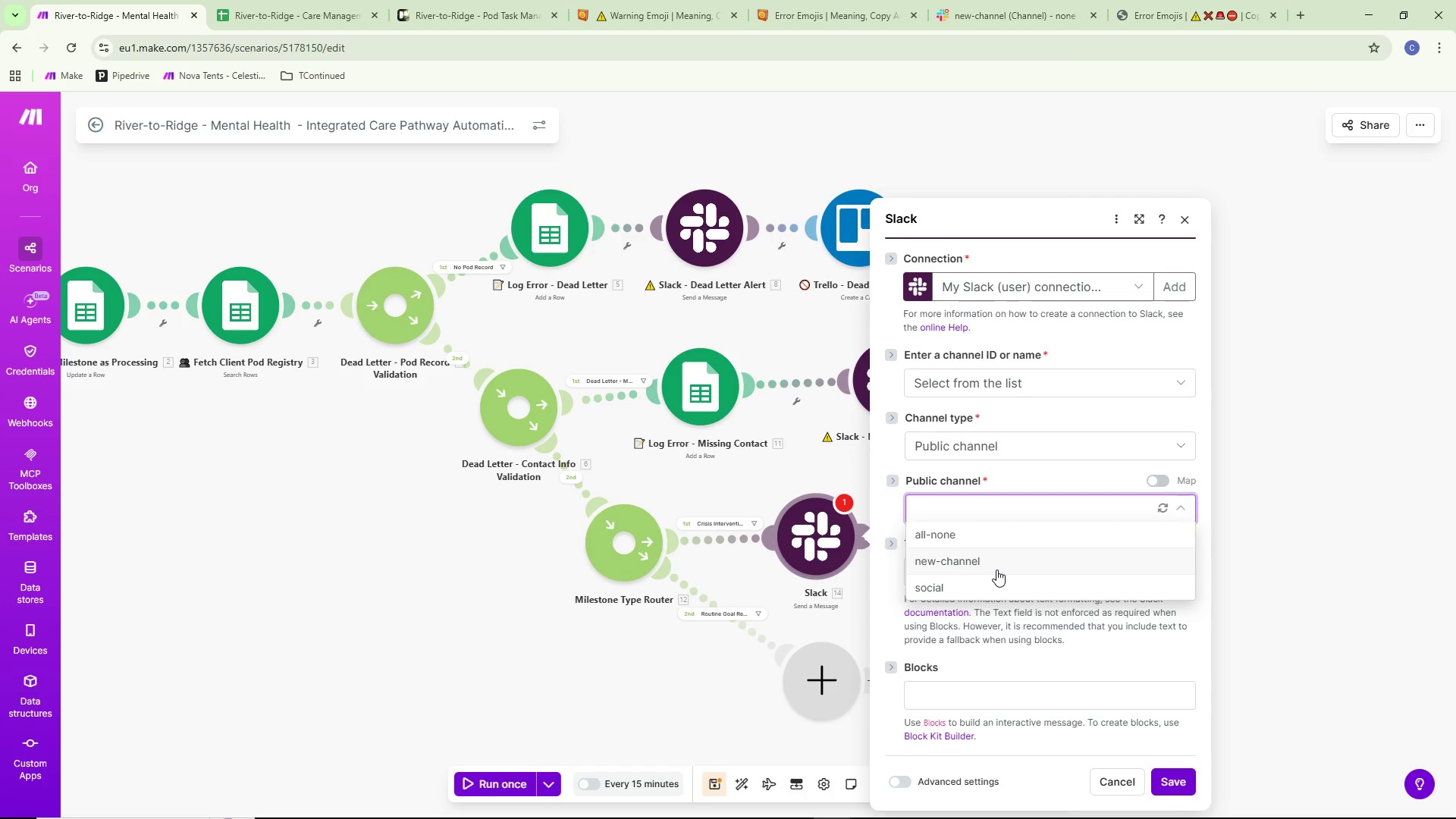 
left_click([996, 568])
 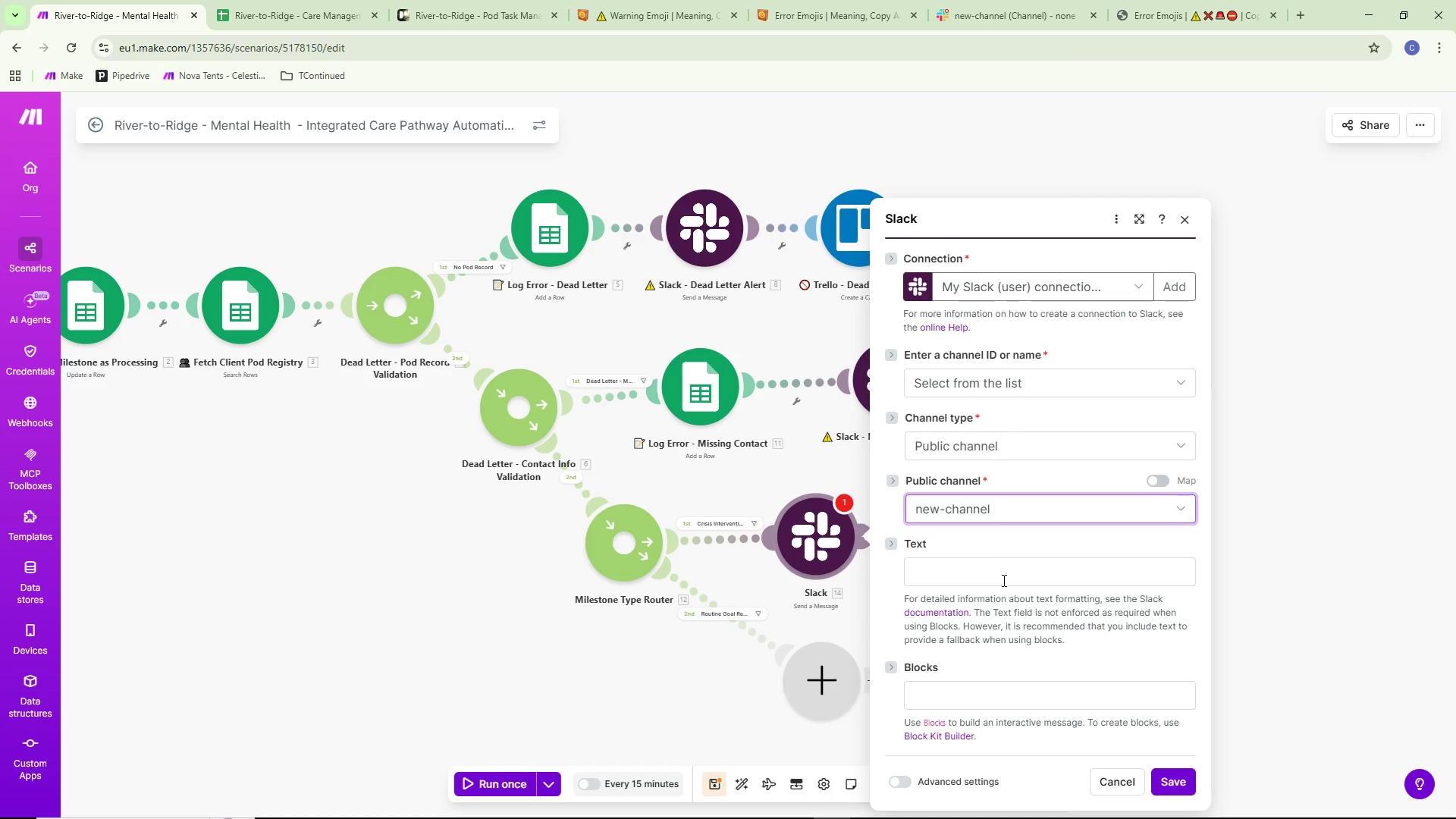 
scroll: coordinate [1015, 601], scroll_direction: down, amount: 4.0
 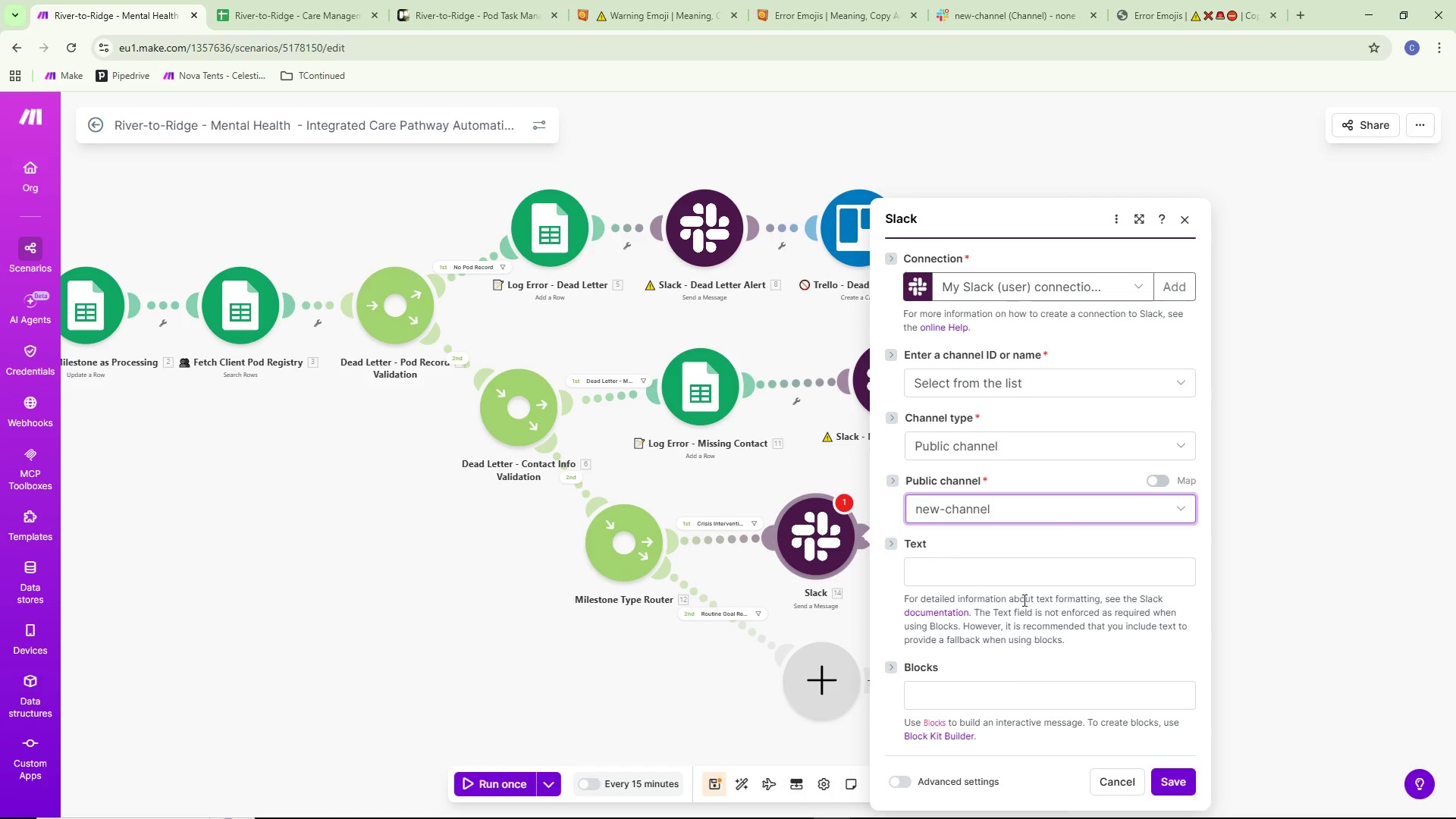 
left_click([999, 574])
 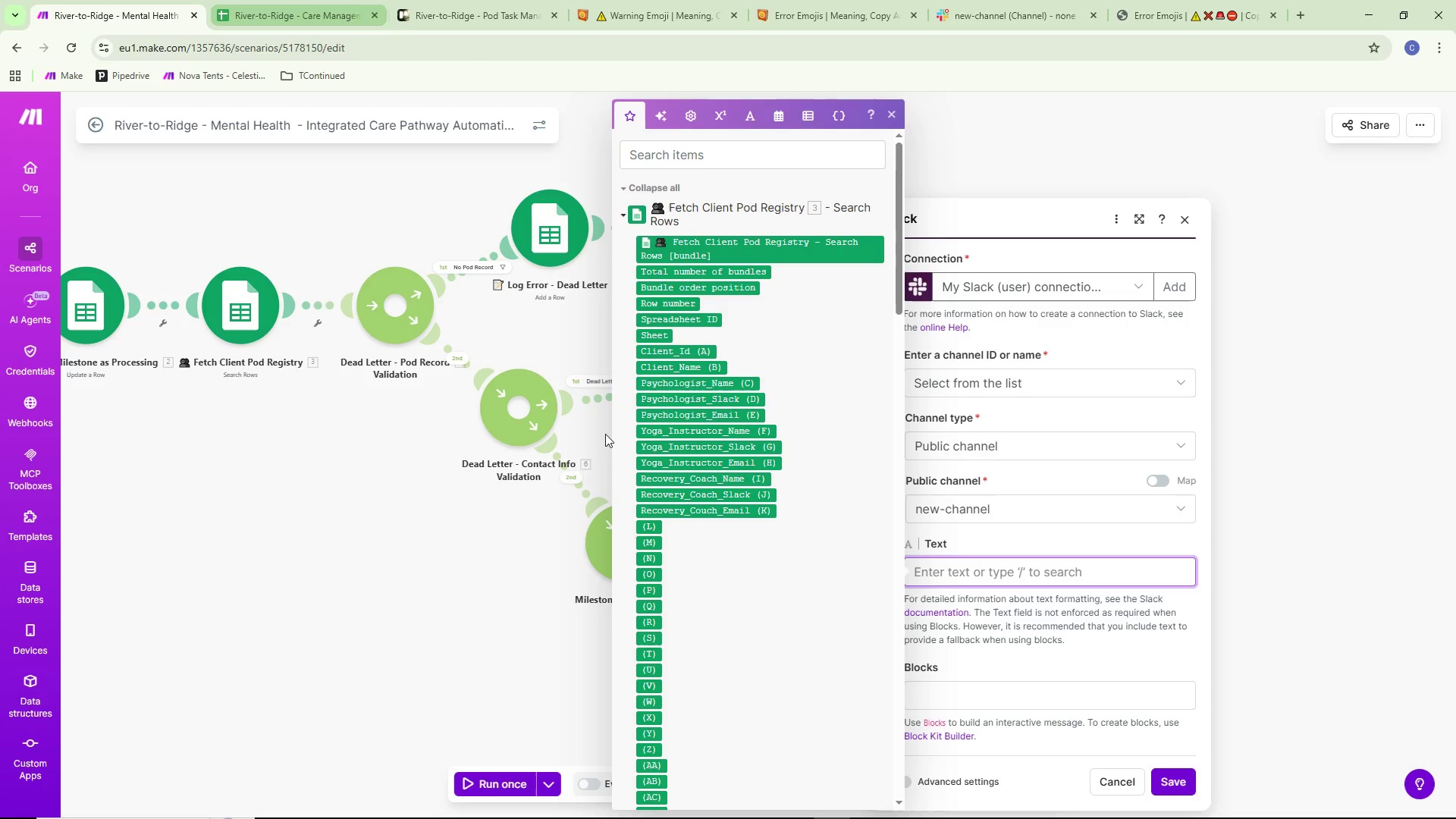 
scroll: coordinate [698, 527], scroll_direction: down, amount: 5.0
 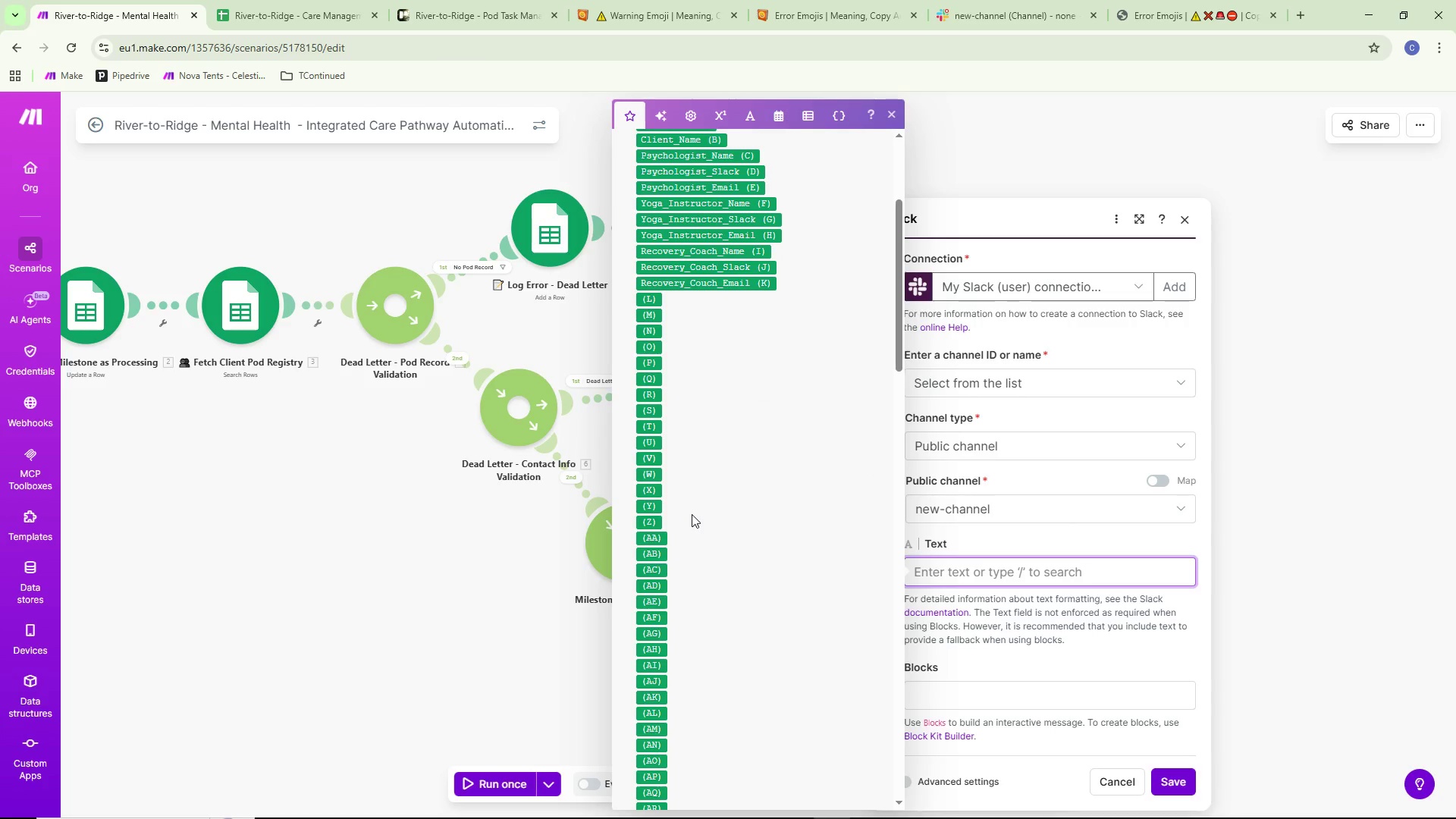 
wait(10.01)
 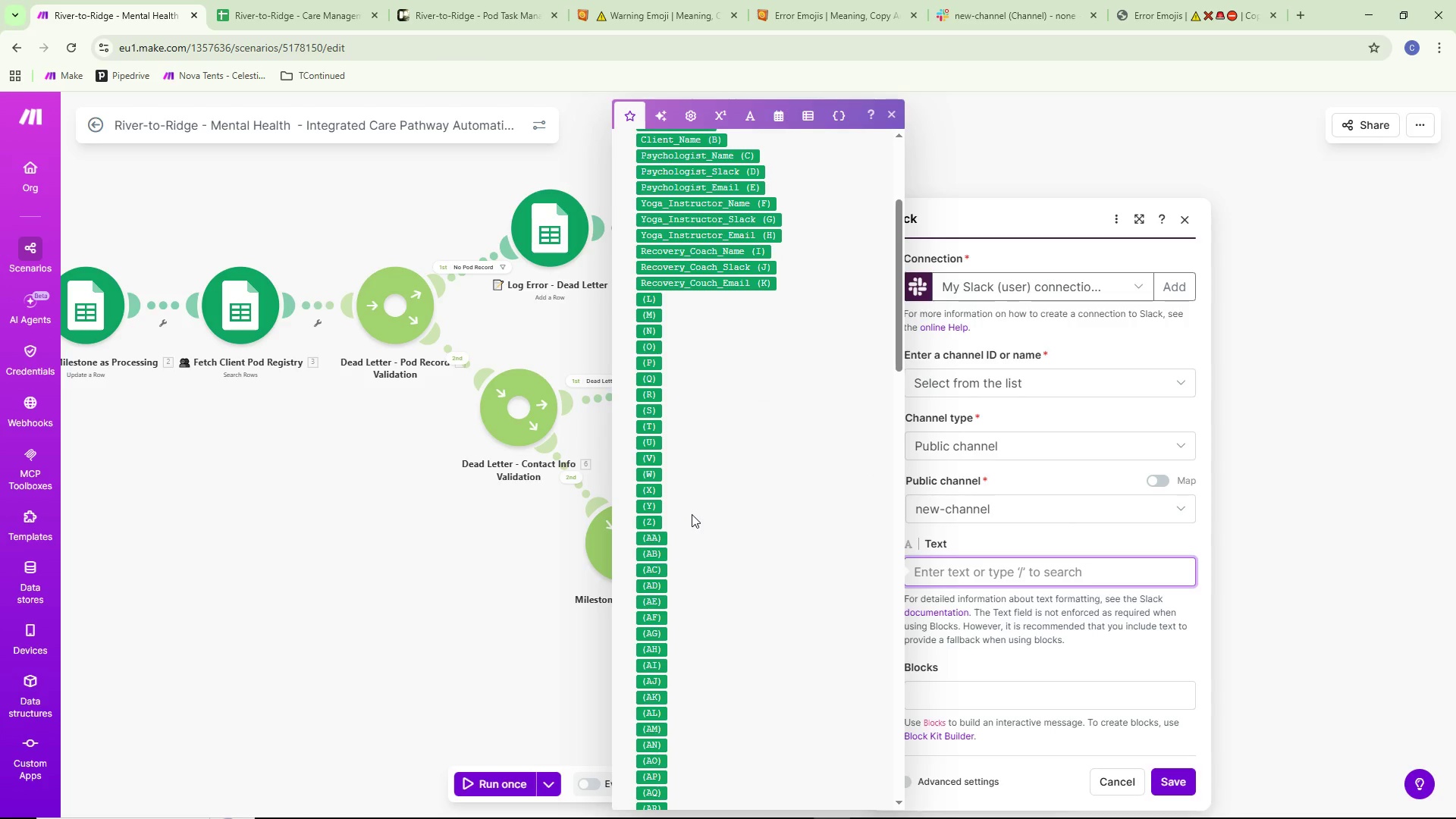 
scroll: coordinate [706, 537], scroll_direction: down, amount: 22.0
 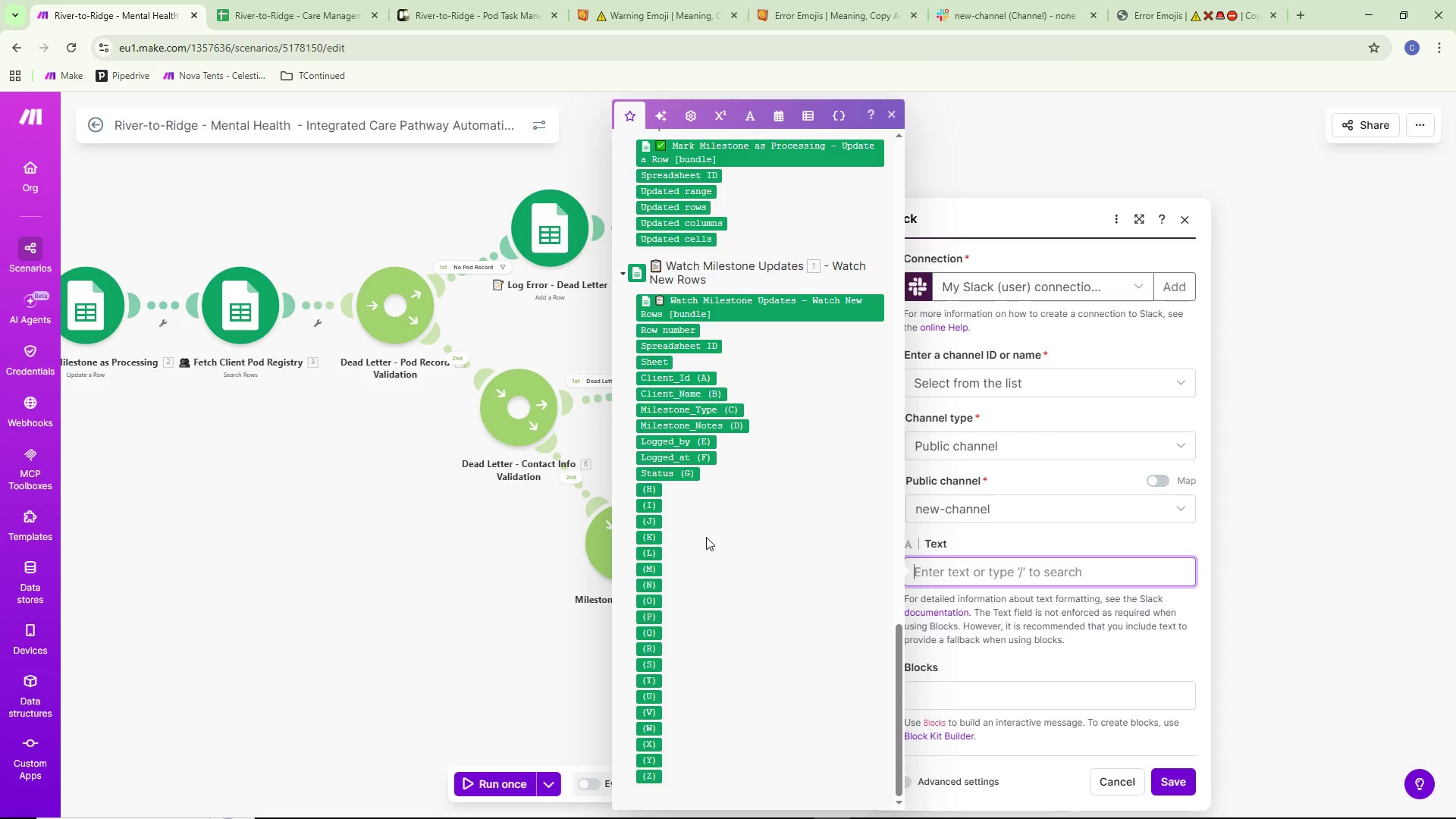 
wait(11.36)
 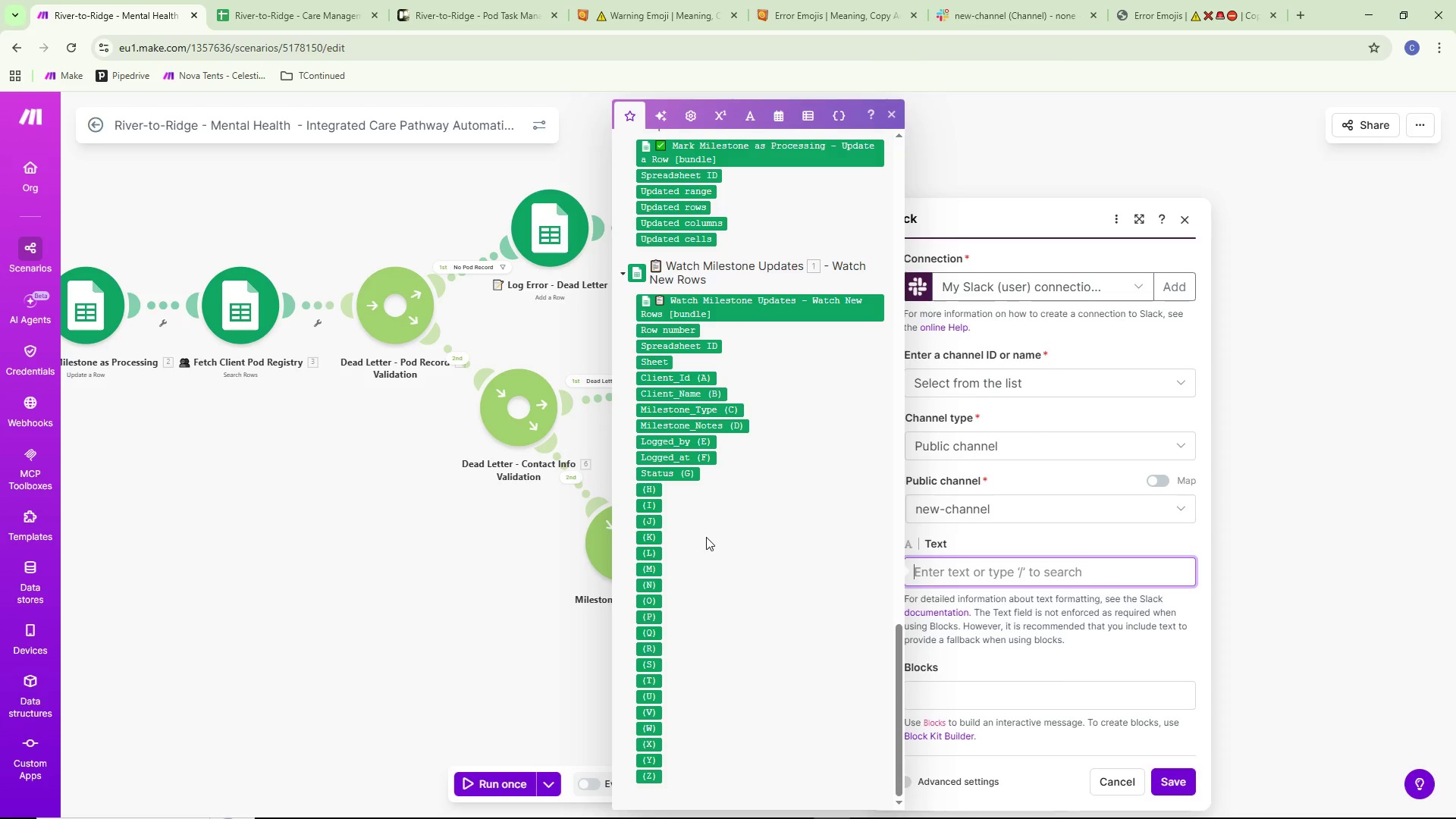 
scroll: coordinate [706, 537], scroll_direction: up, amount: 4.0
 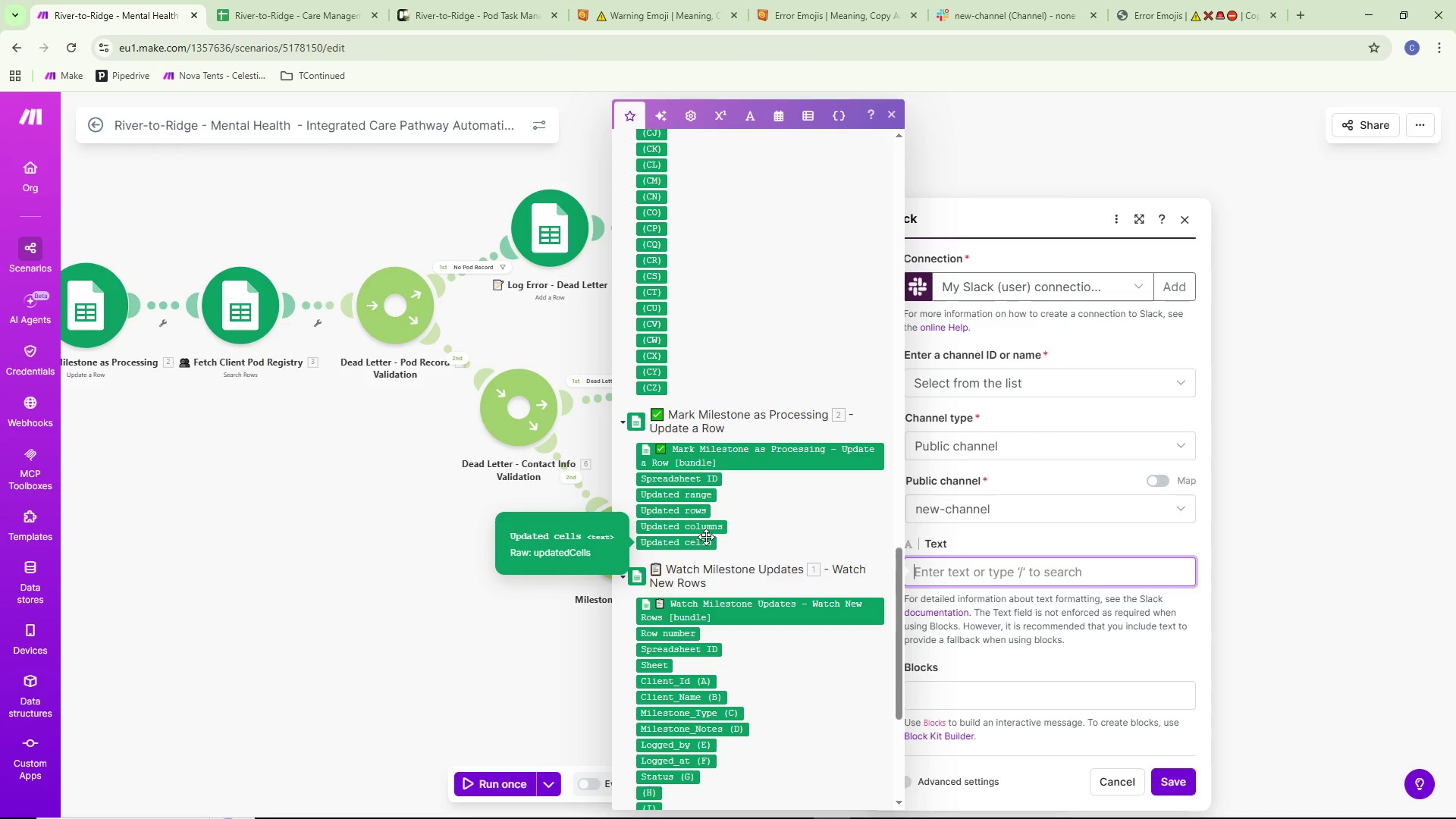 
wait(13.16)
 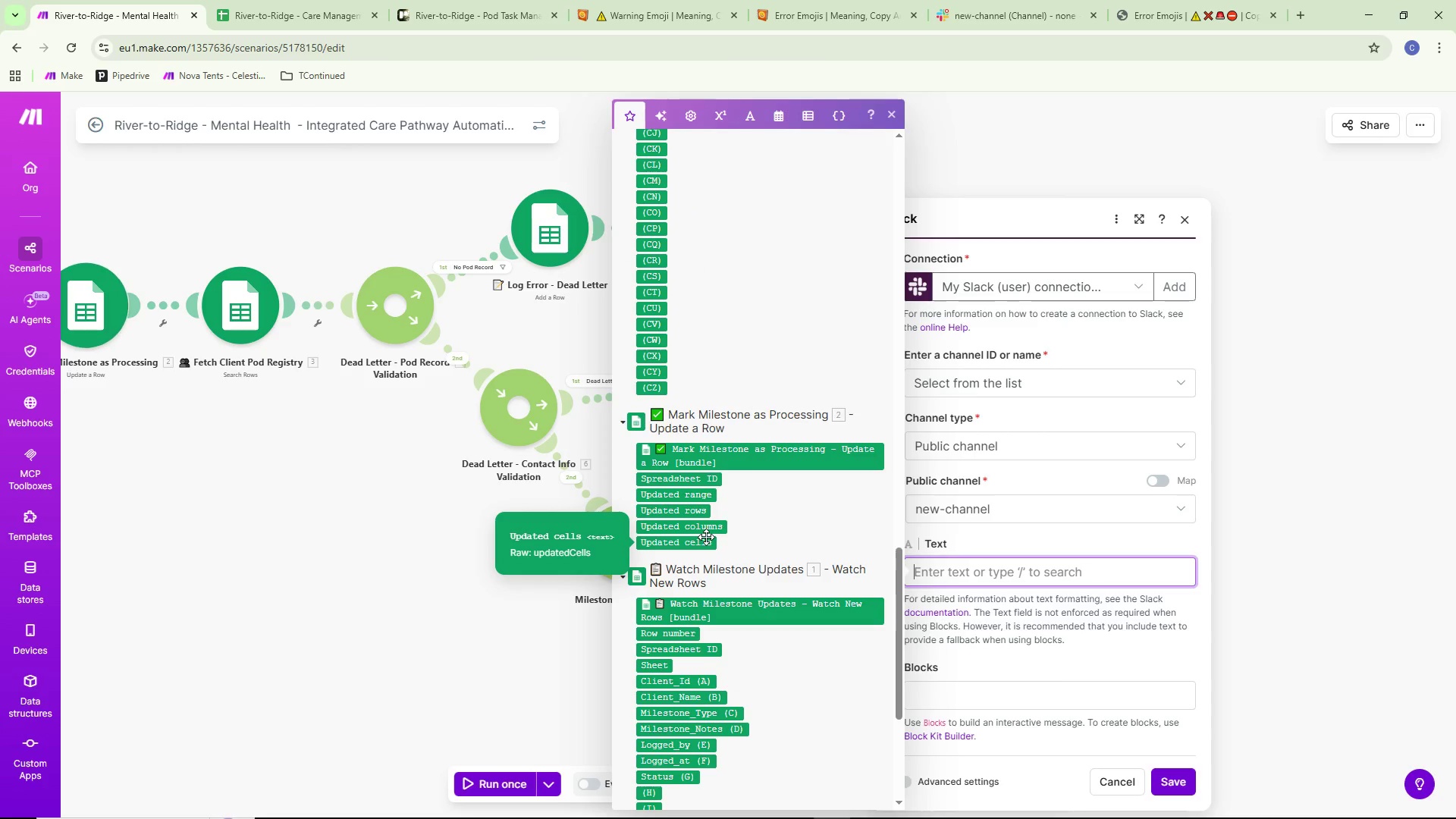 
scroll: coordinate [775, 520], scroll_direction: up, amount: 8.0
 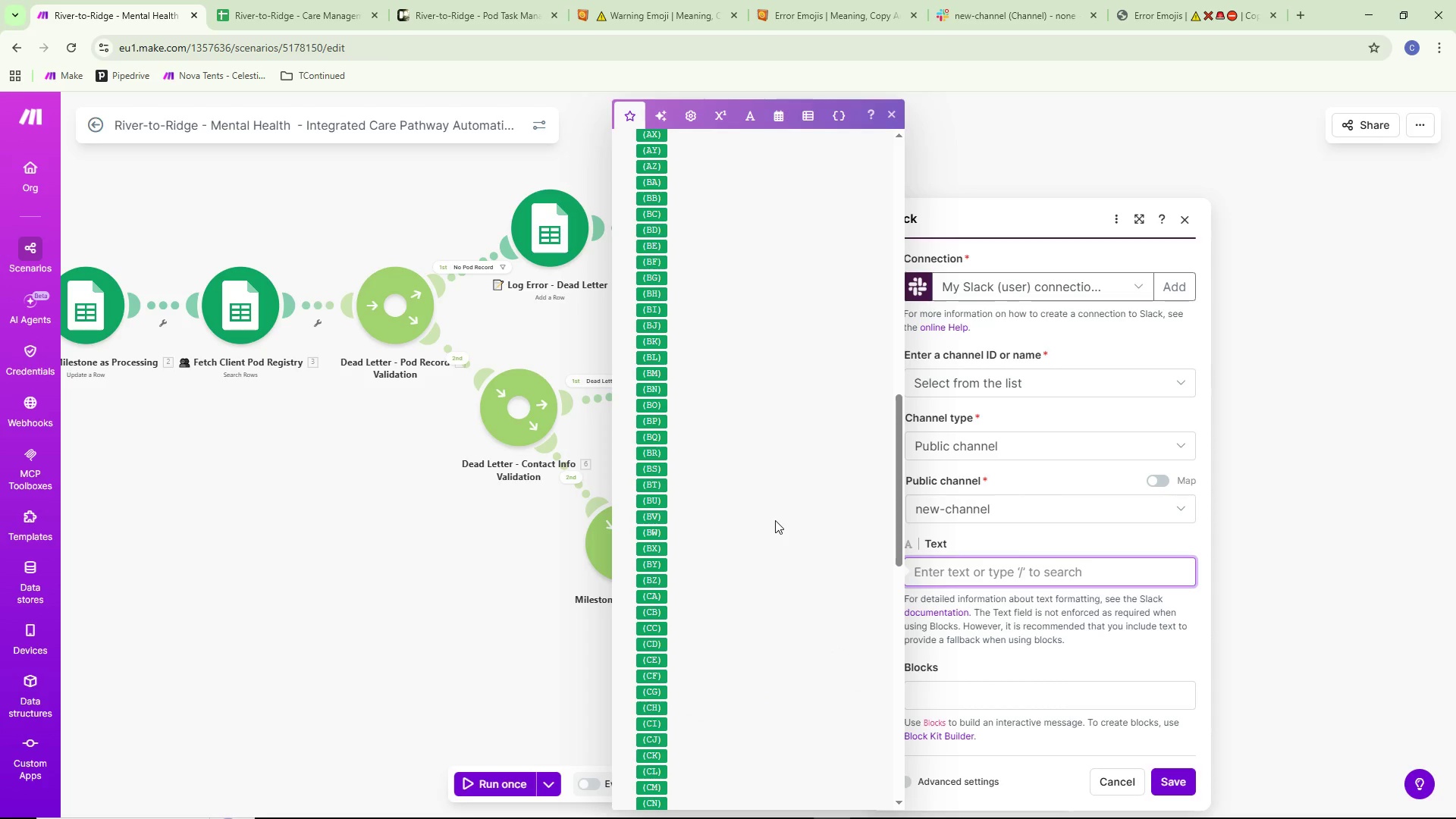 
left_click([278, 0])
 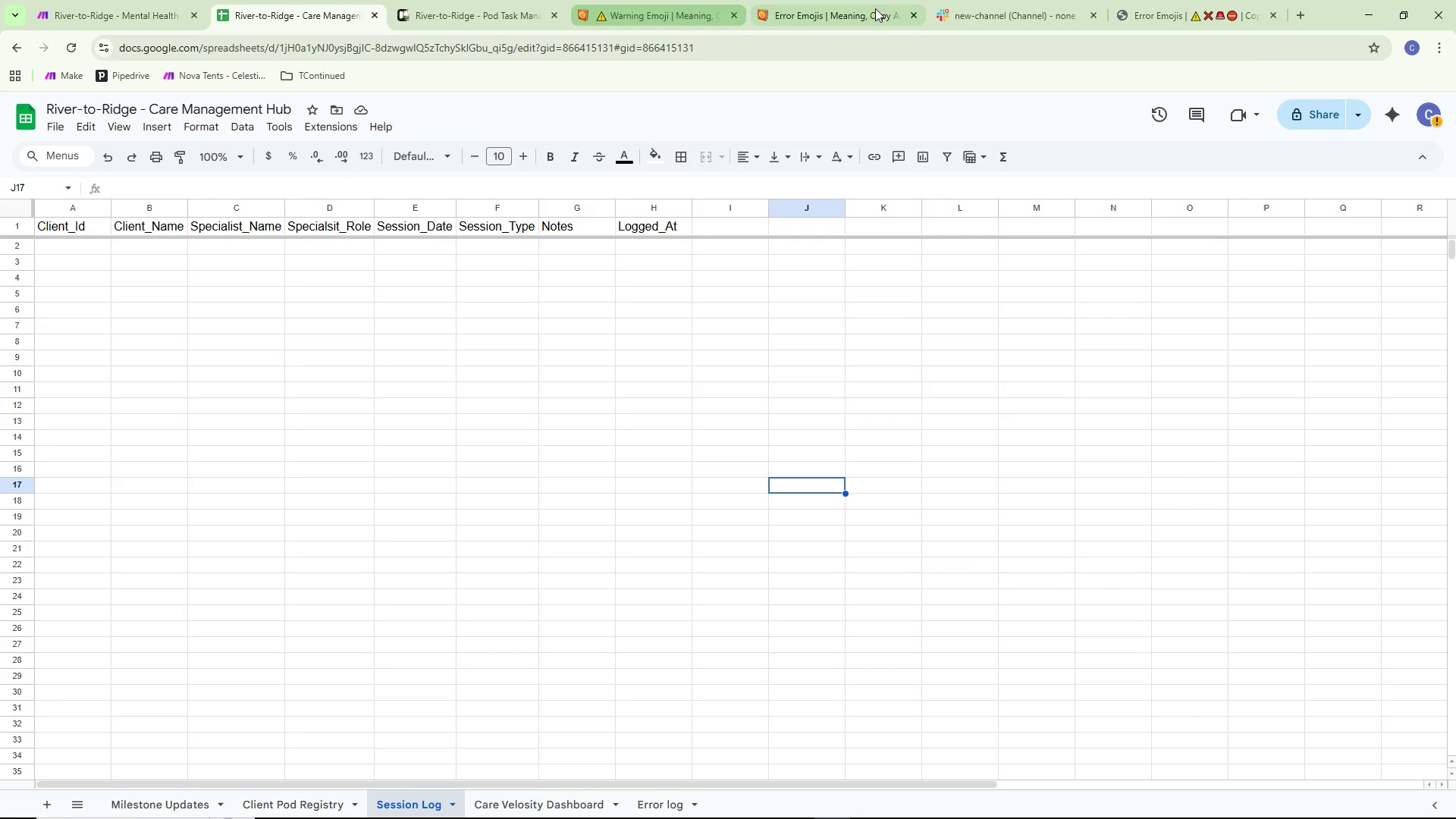 
left_click([1032, 0])
 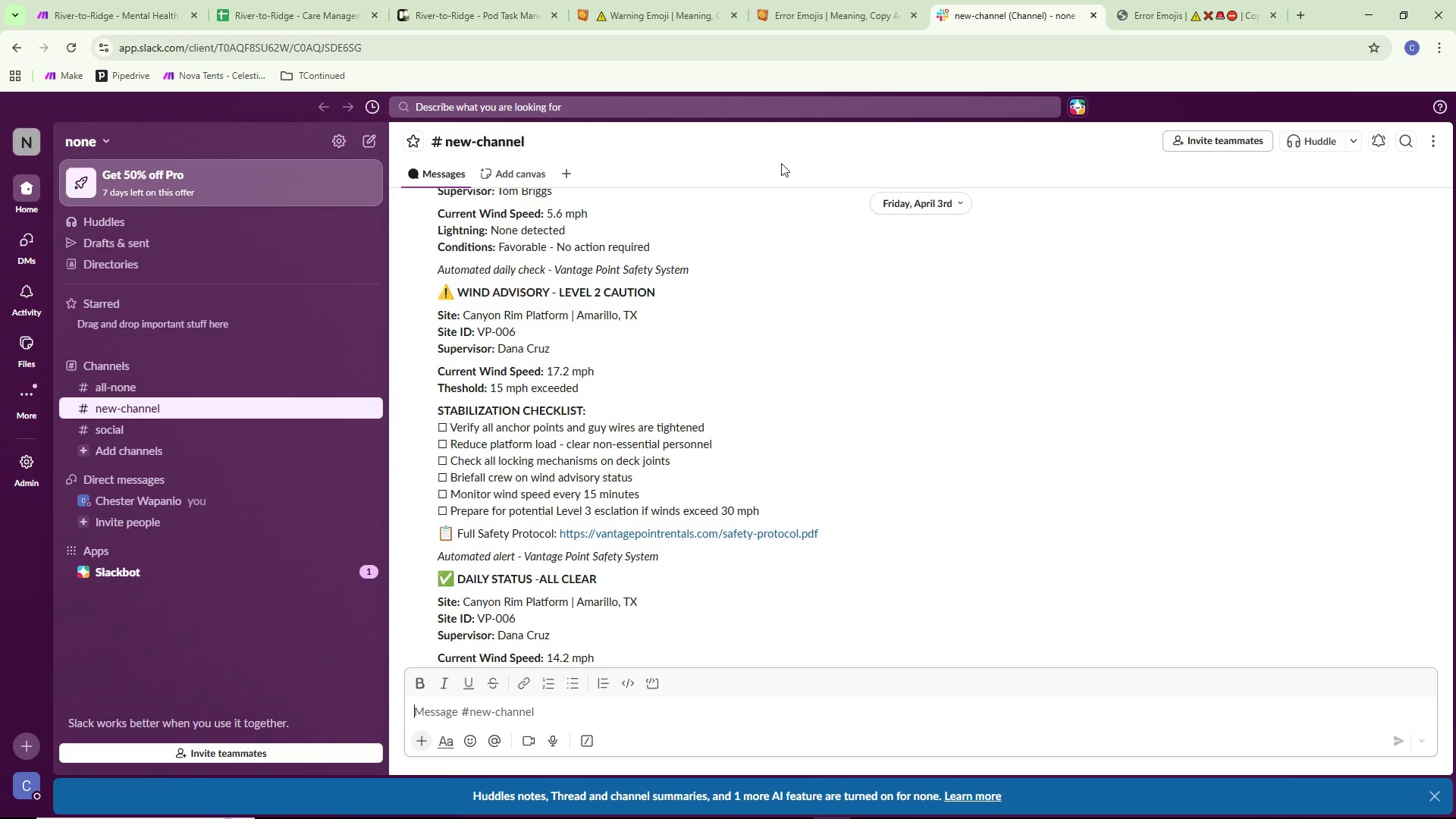 
scroll: coordinate [780, 192], scroll_direction: down, amount: 3.0
 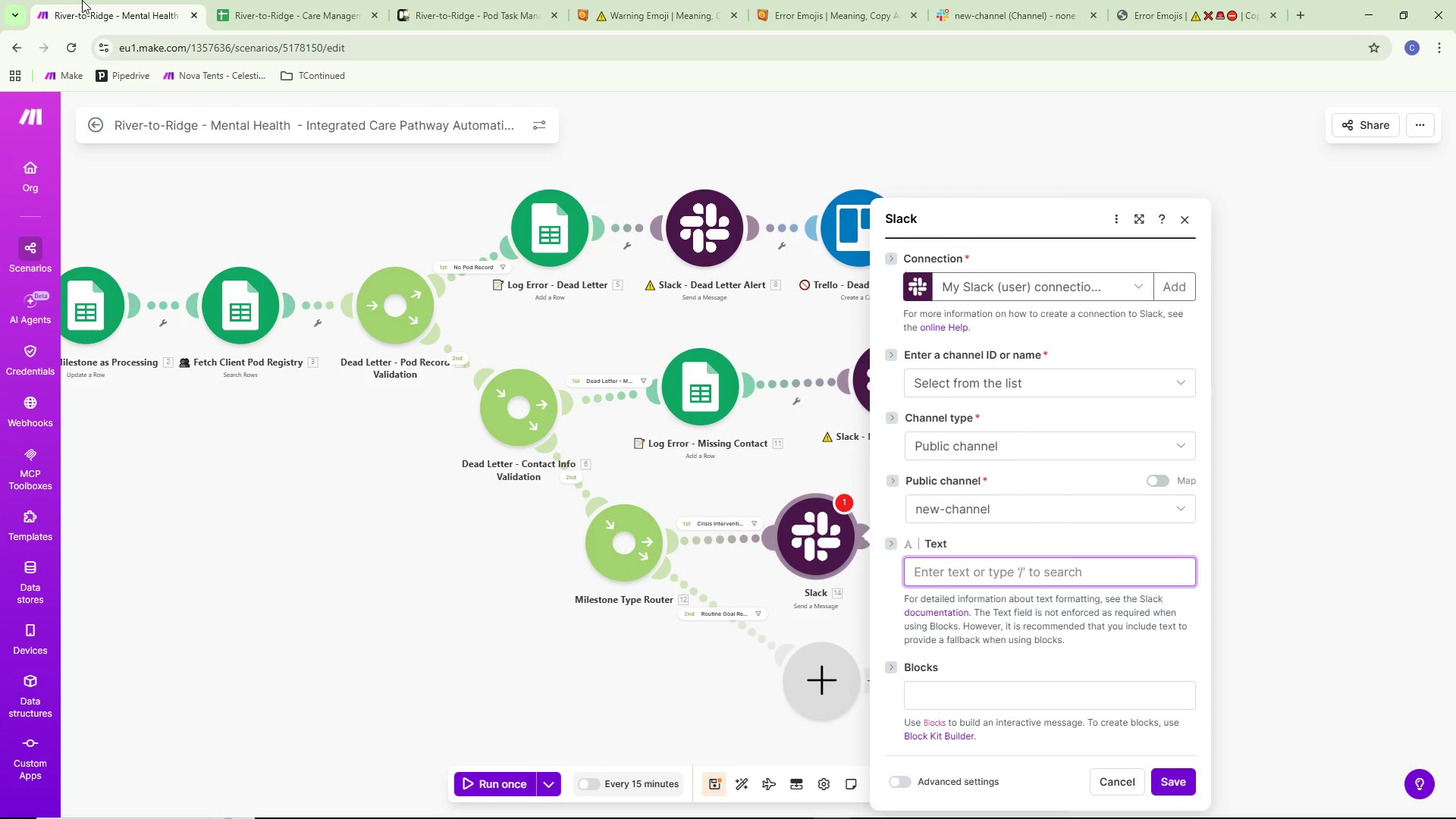 
key(Alt+AltLeft)
 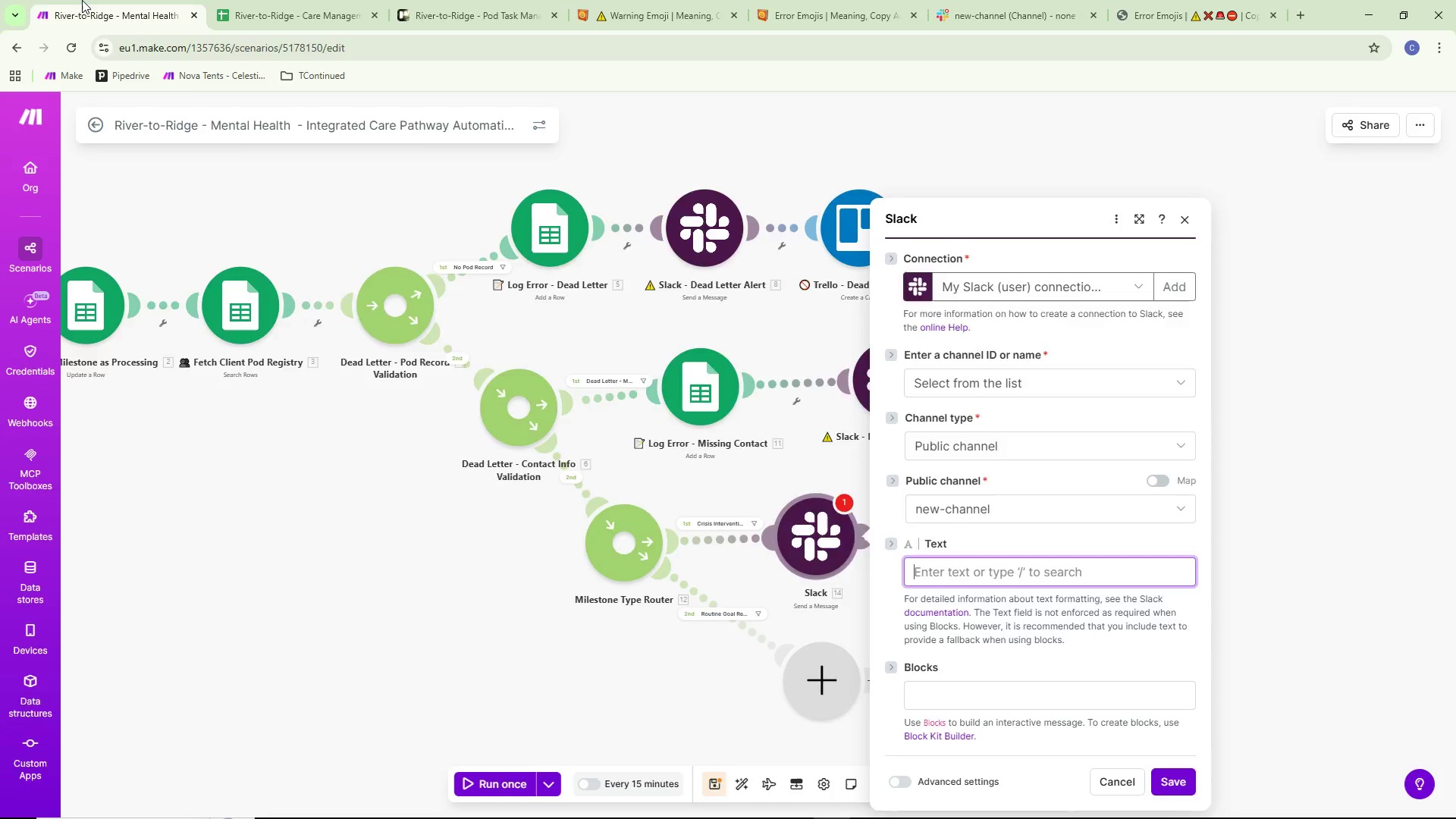 
key(Alt+Tab)